 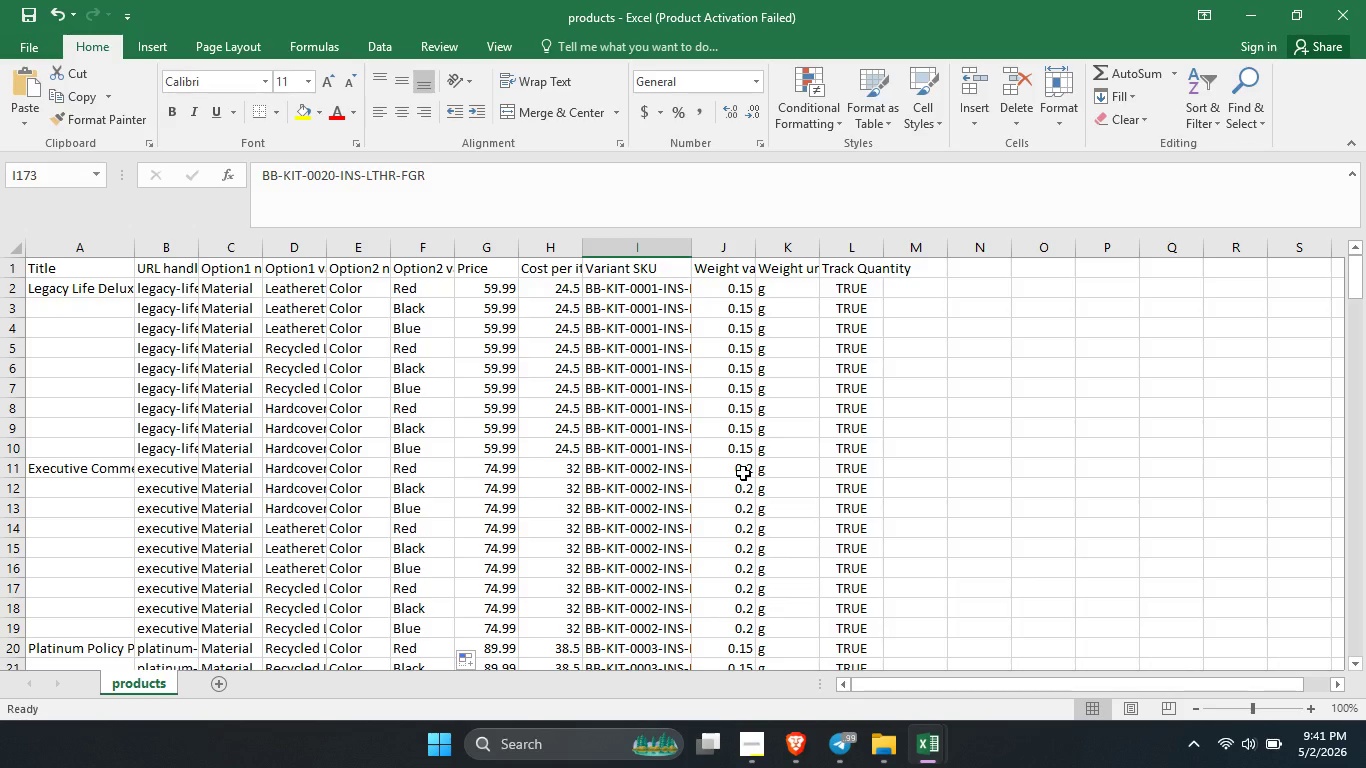 
left_click([362, 290])
 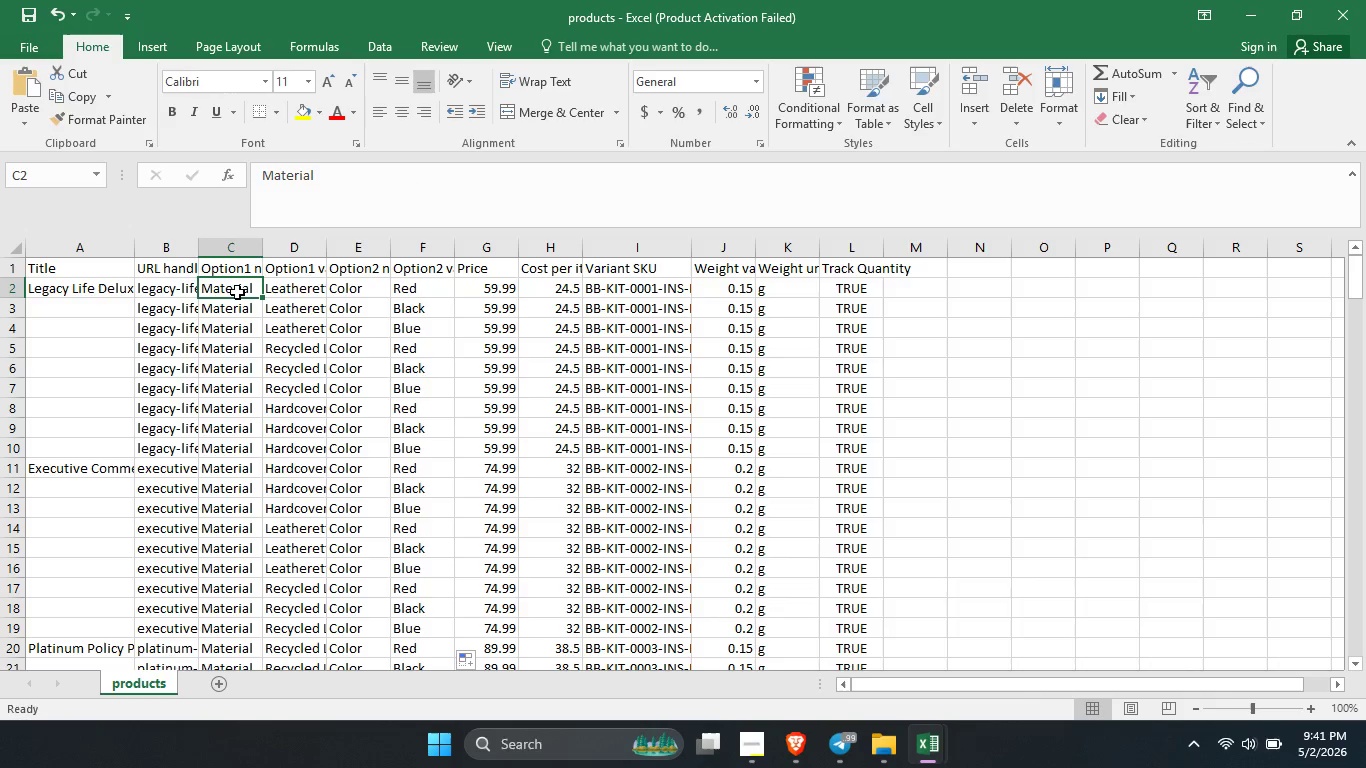 
left_click([237, 292])
 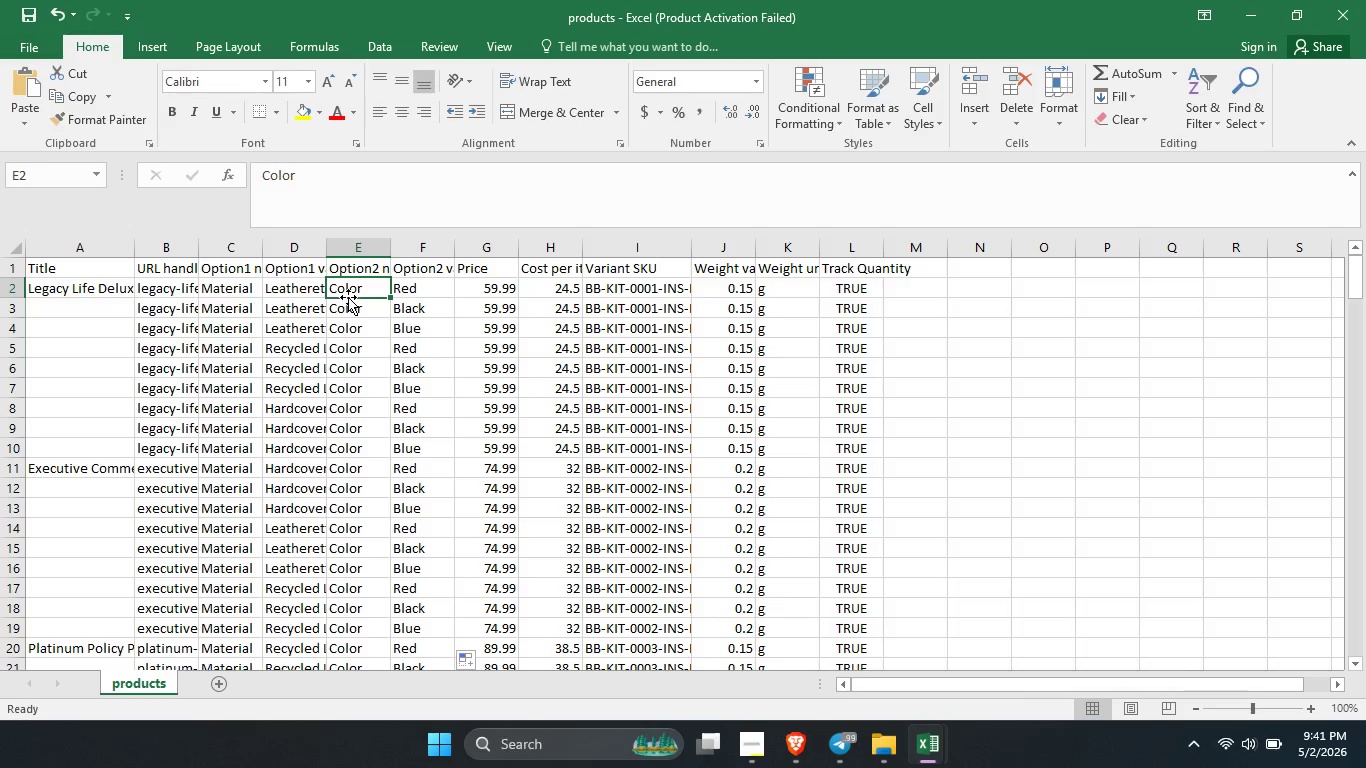 
left_click([348, 297])
 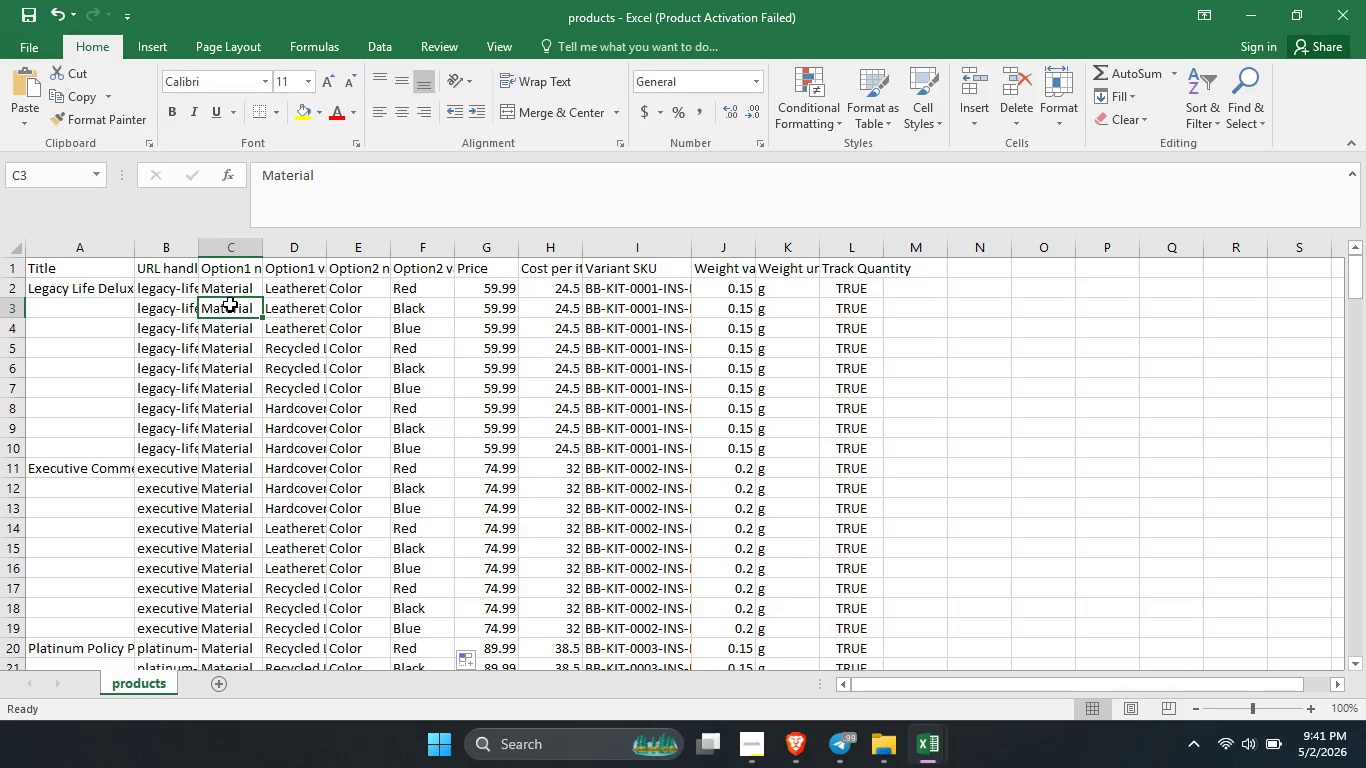 
left_click([230, 304])
 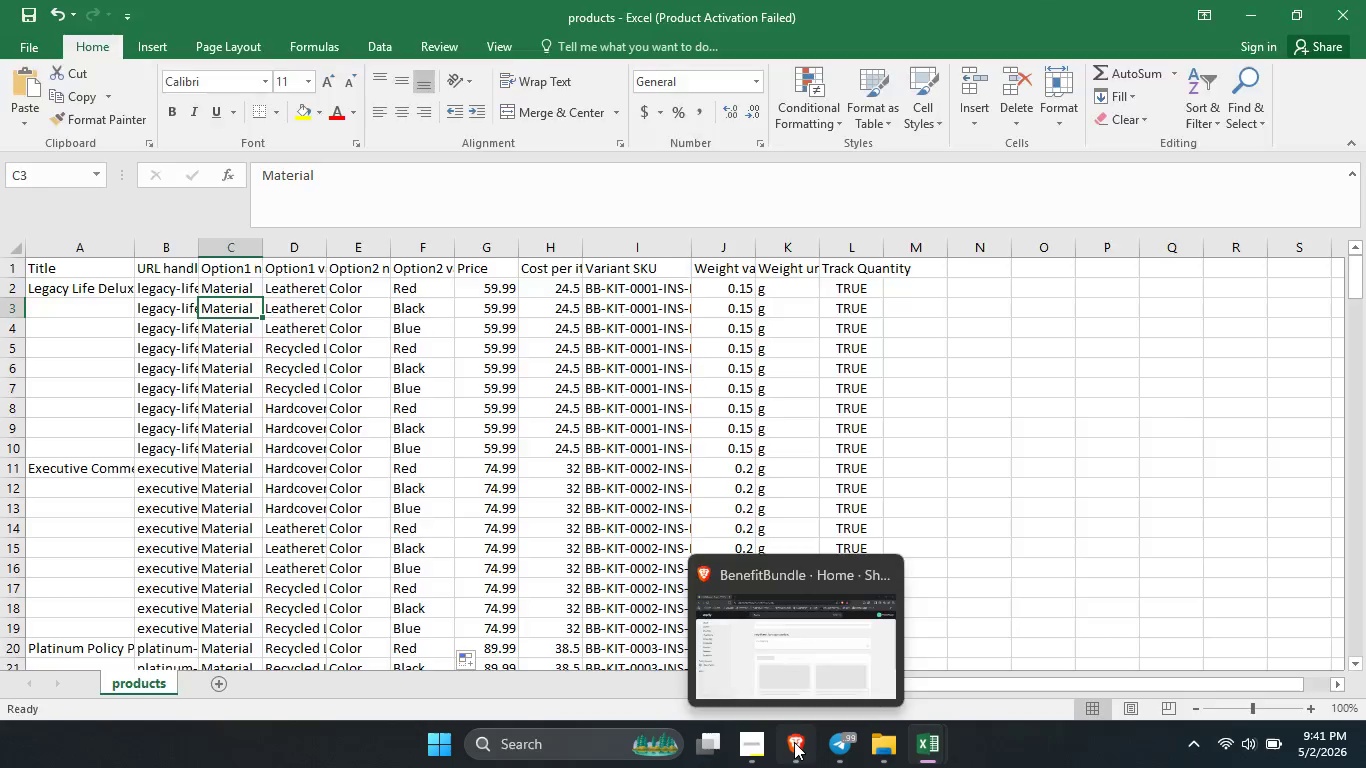 
left_click([794, 742])
 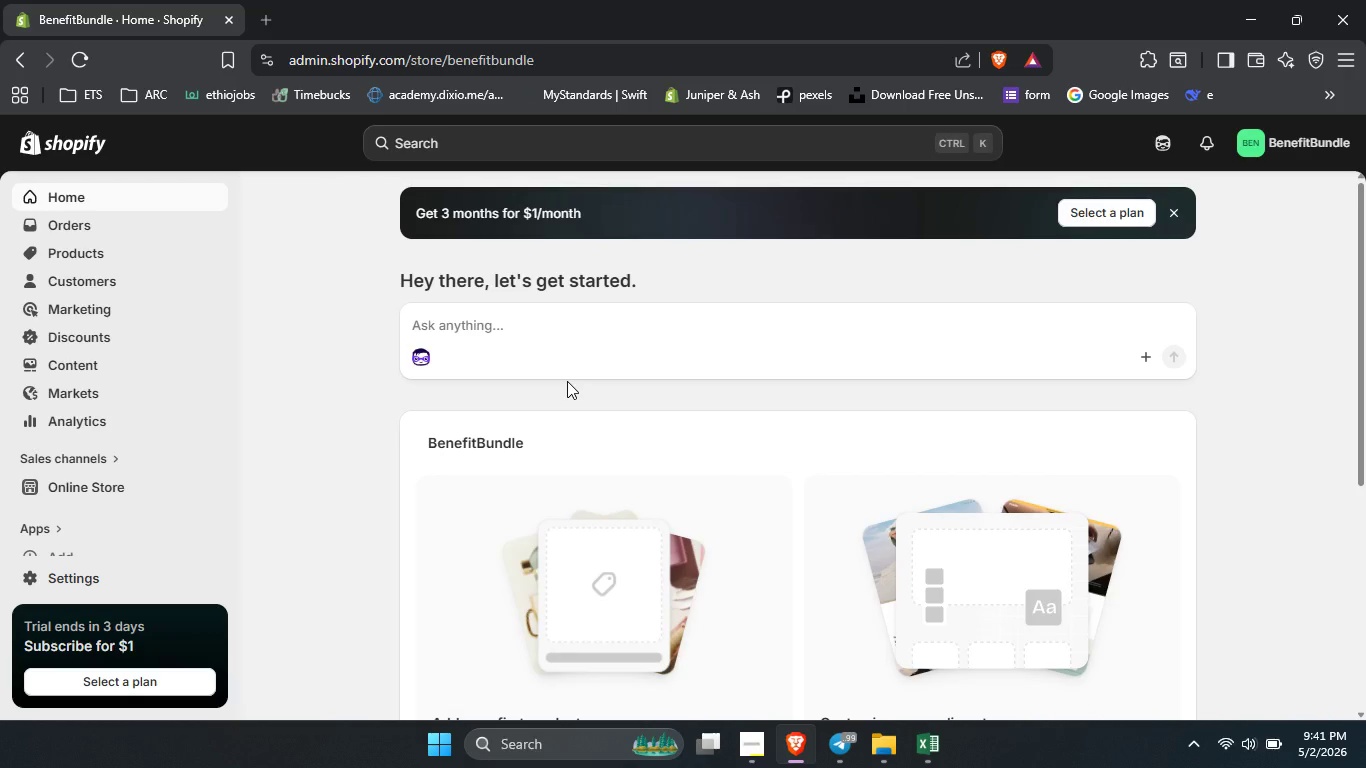 
wait(7.44)
 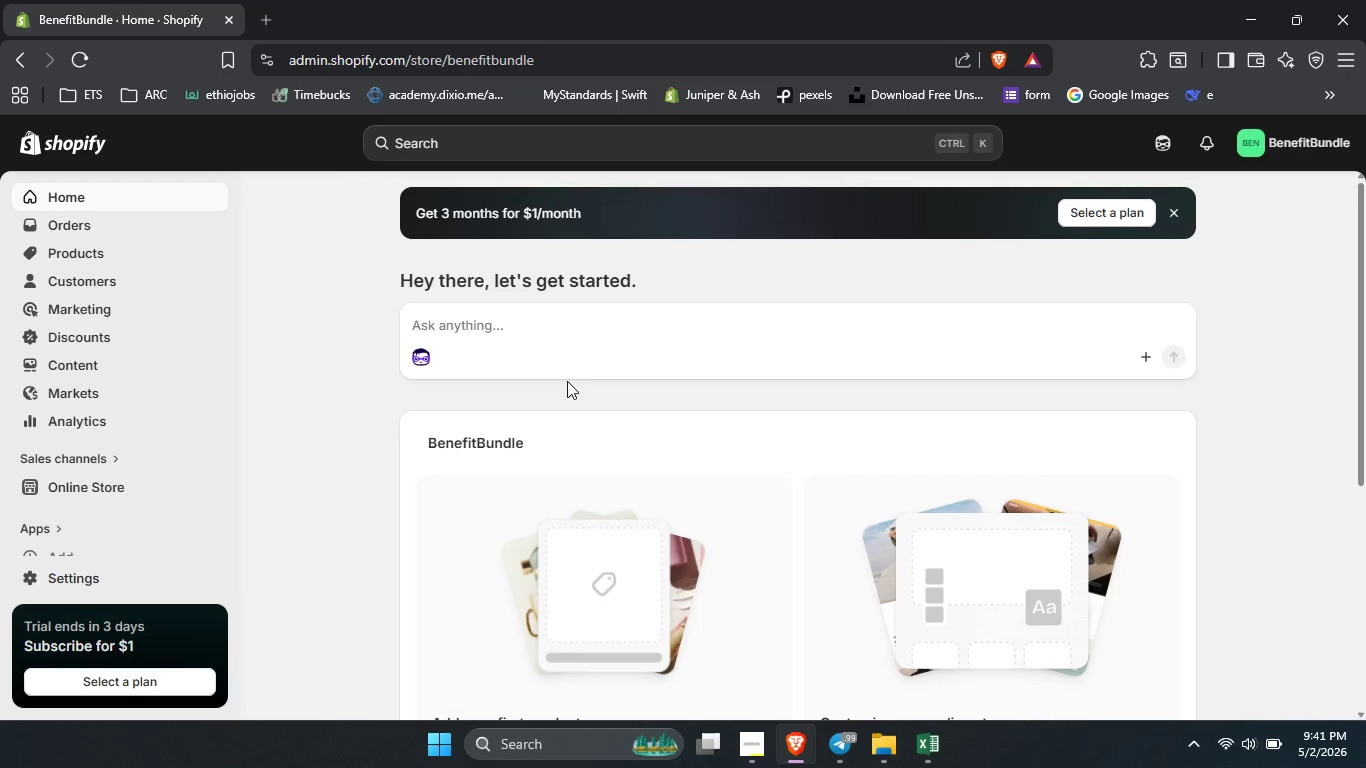 
scroll: coordinate [567, 381], scroll_direction: down, amount: 3.0
 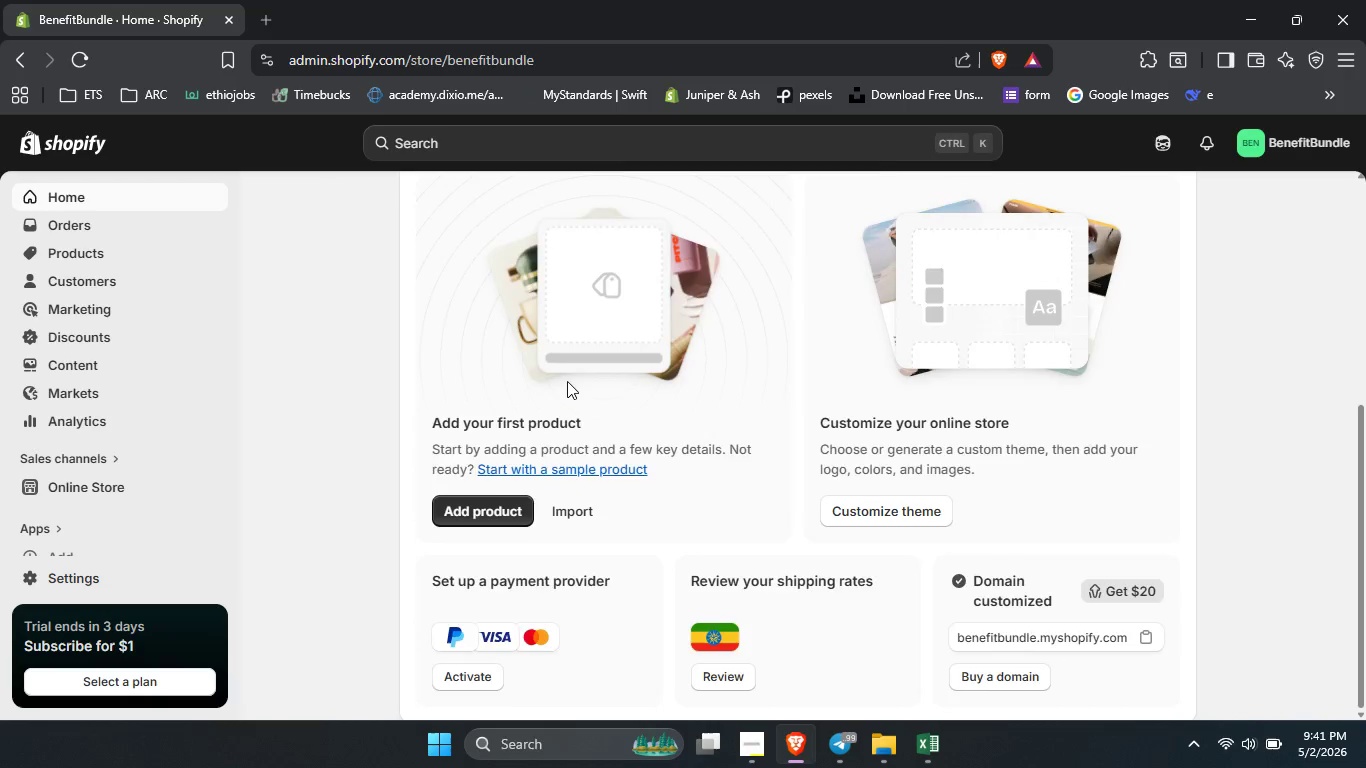 
scroll: coordinate [132, 263], scroll_direction: up, amount: 22.0
 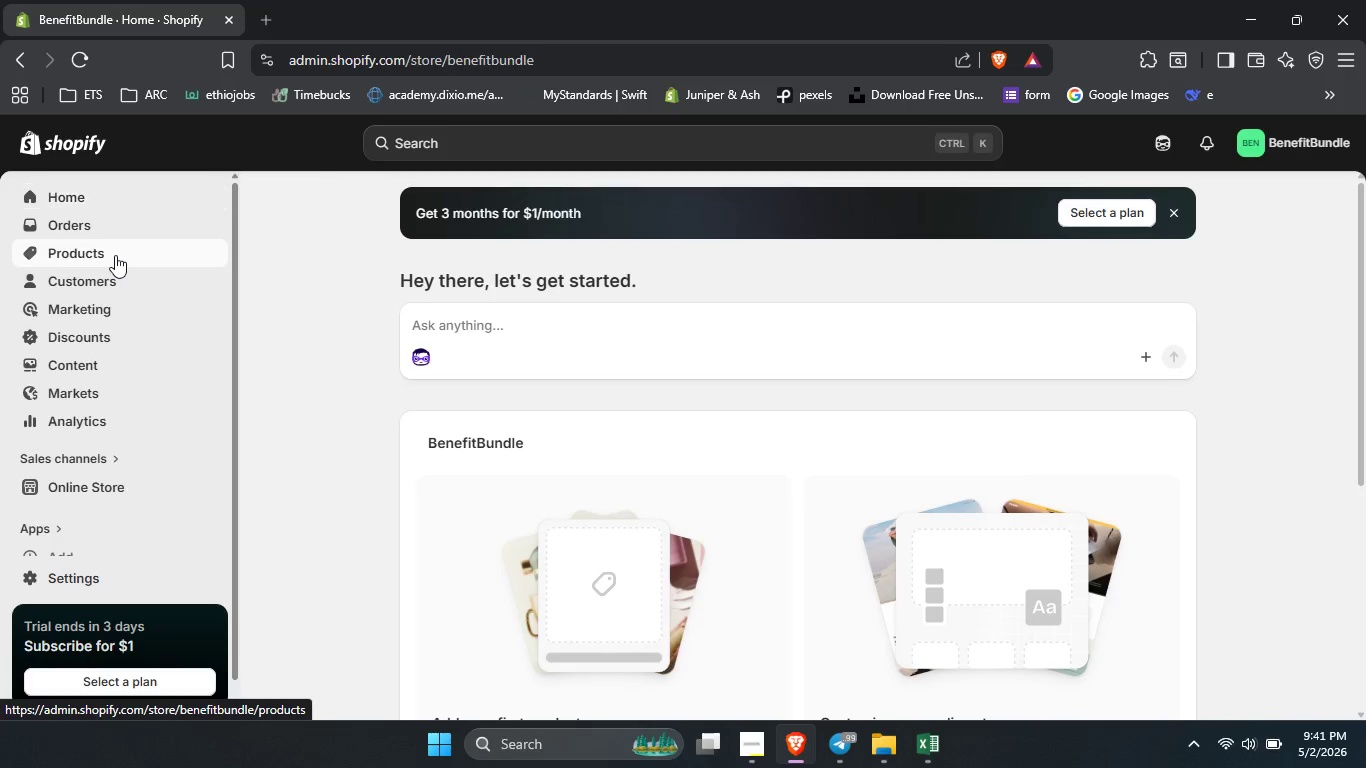 
left_click([115, 255])
 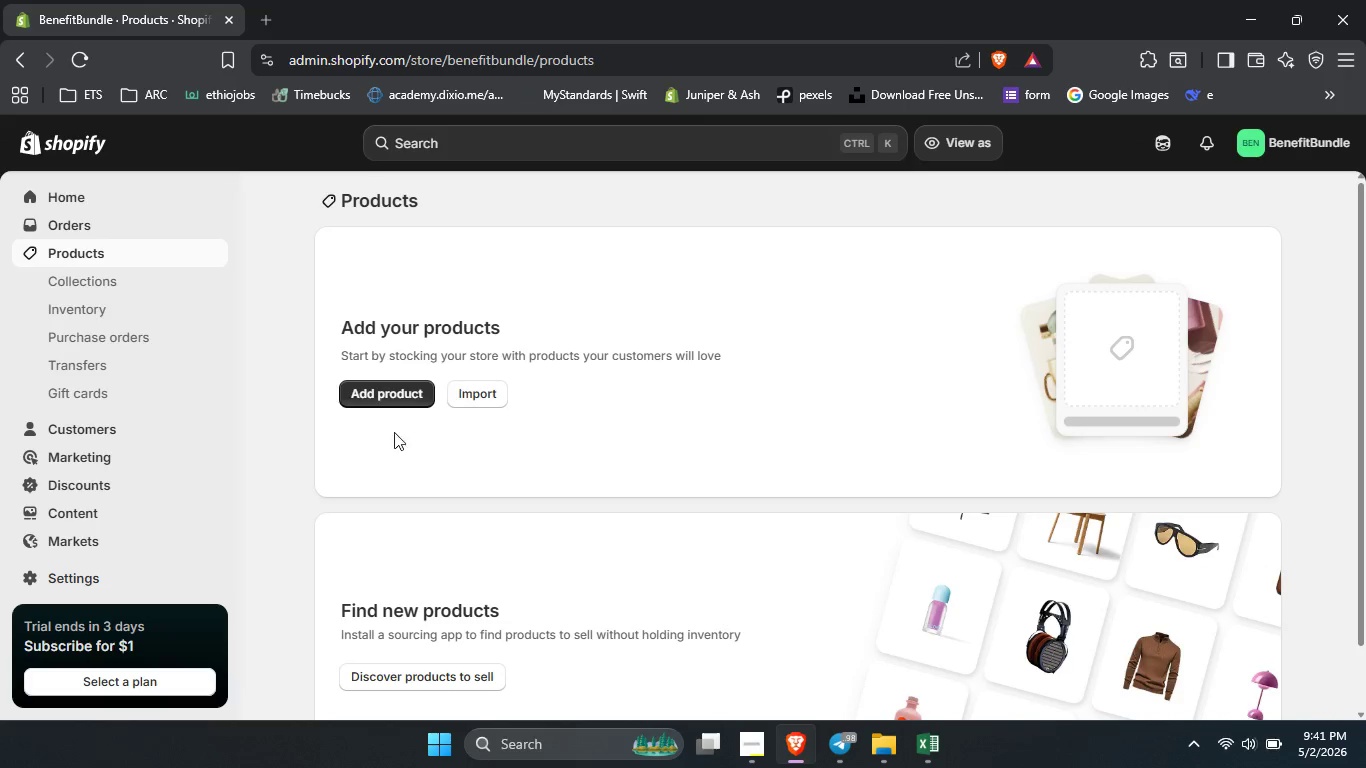 
left_click([471, 387])
 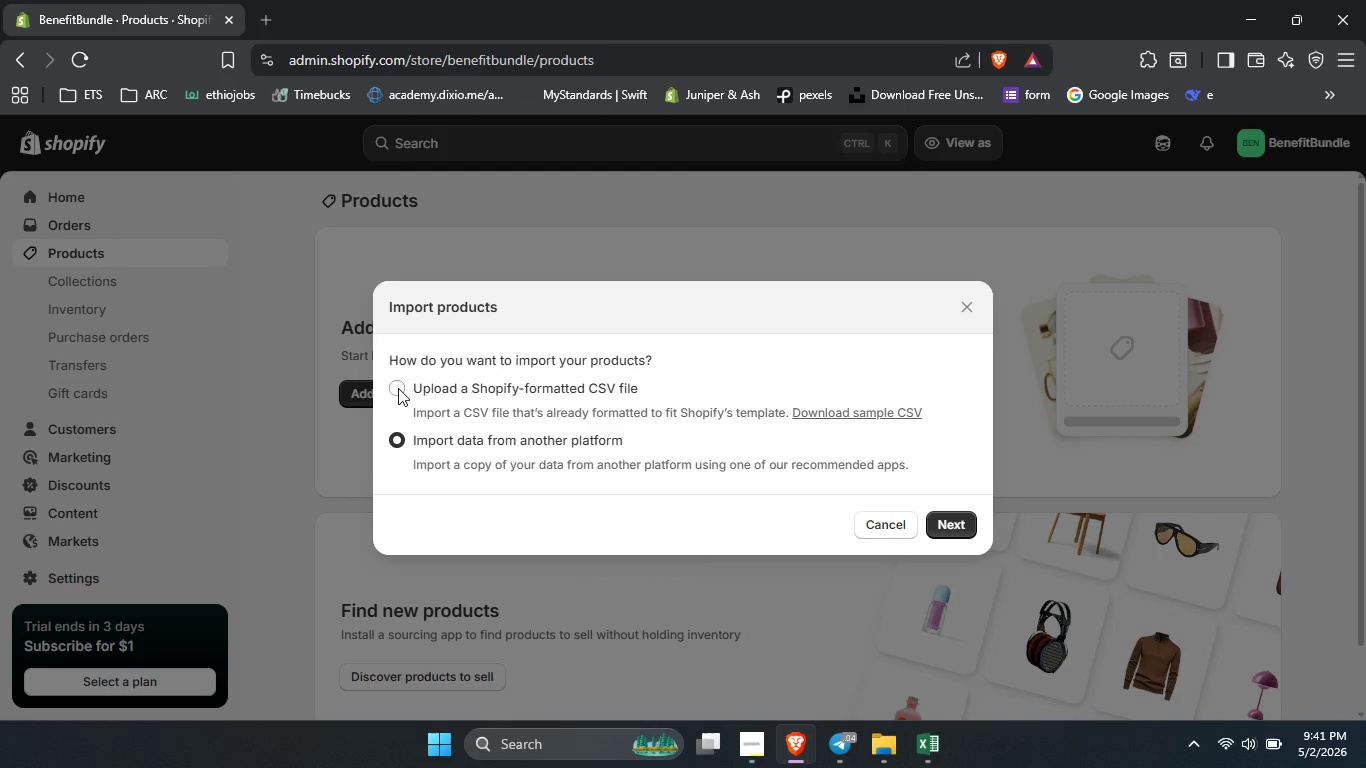 
left_click([398, 388])
 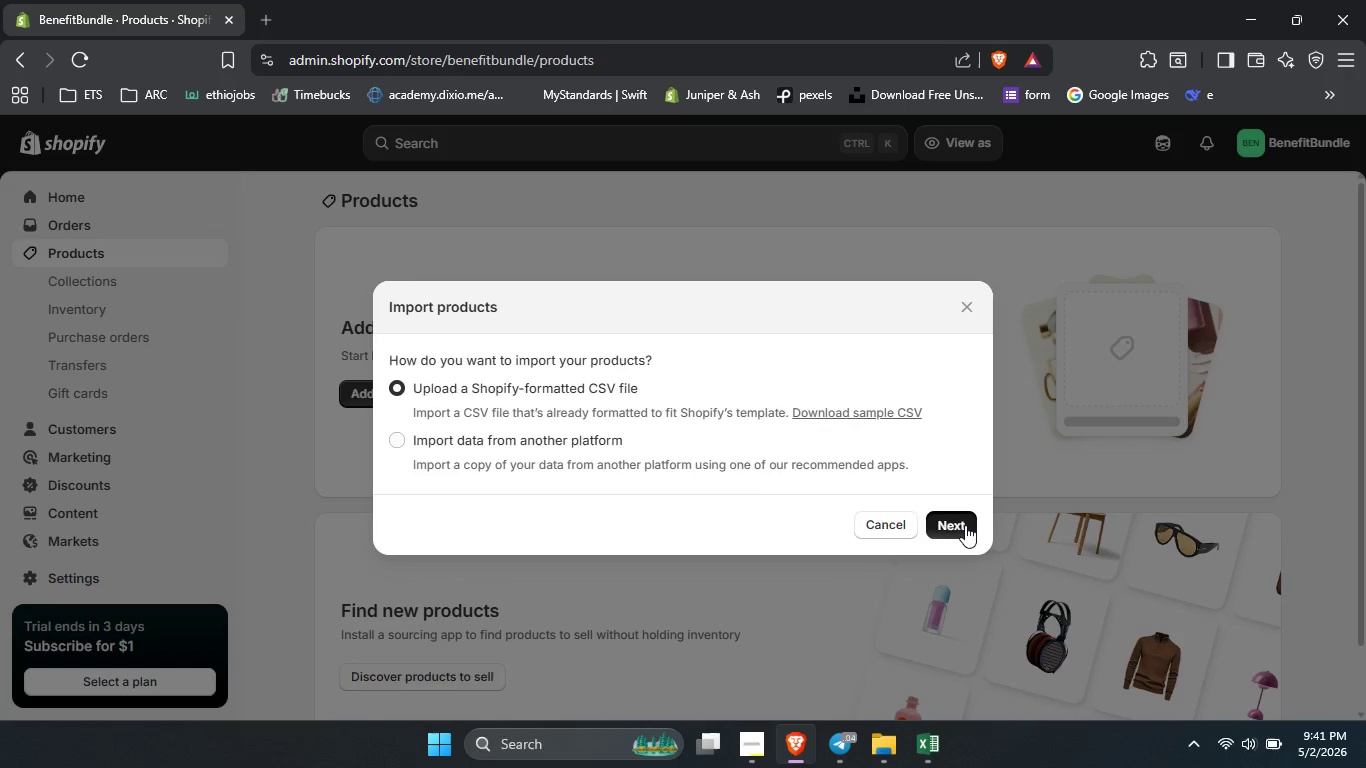 
left_click([965, 525])
 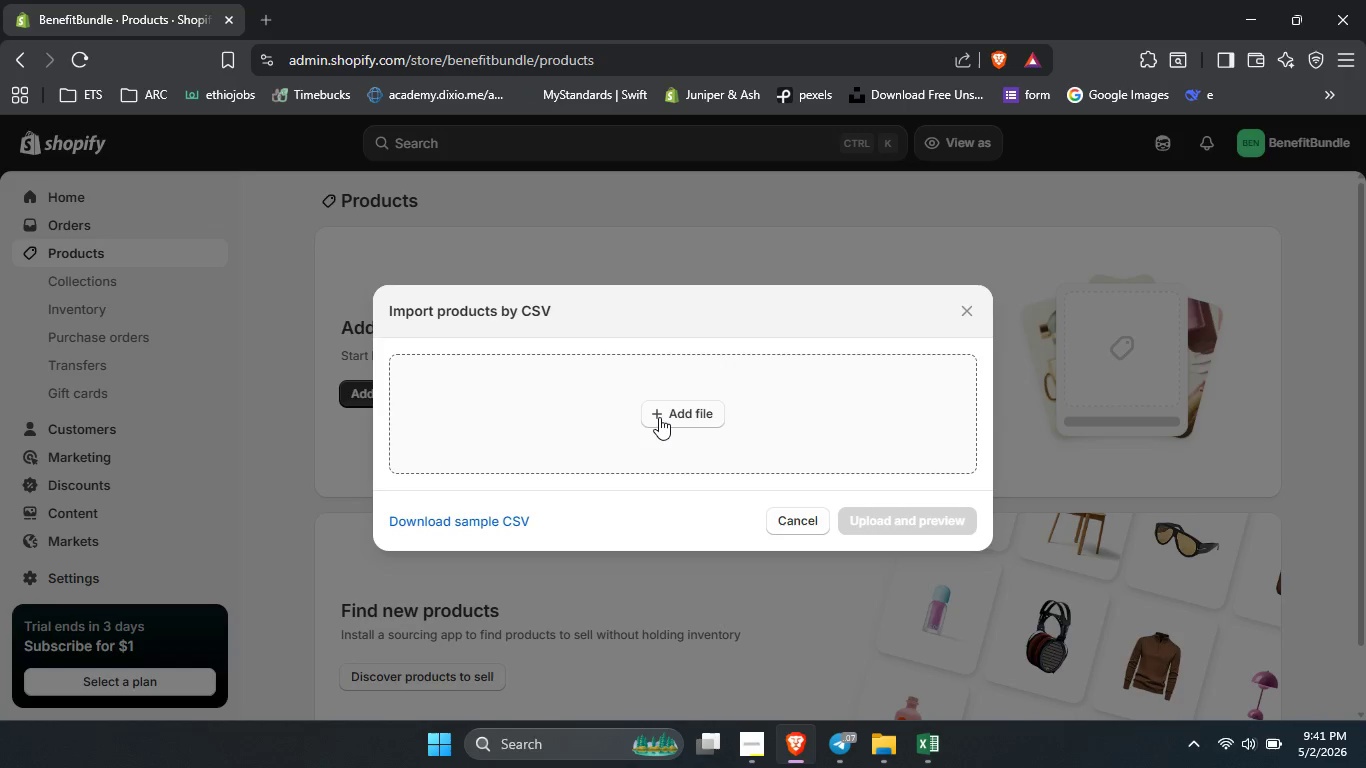 
left_click([659, 417])
 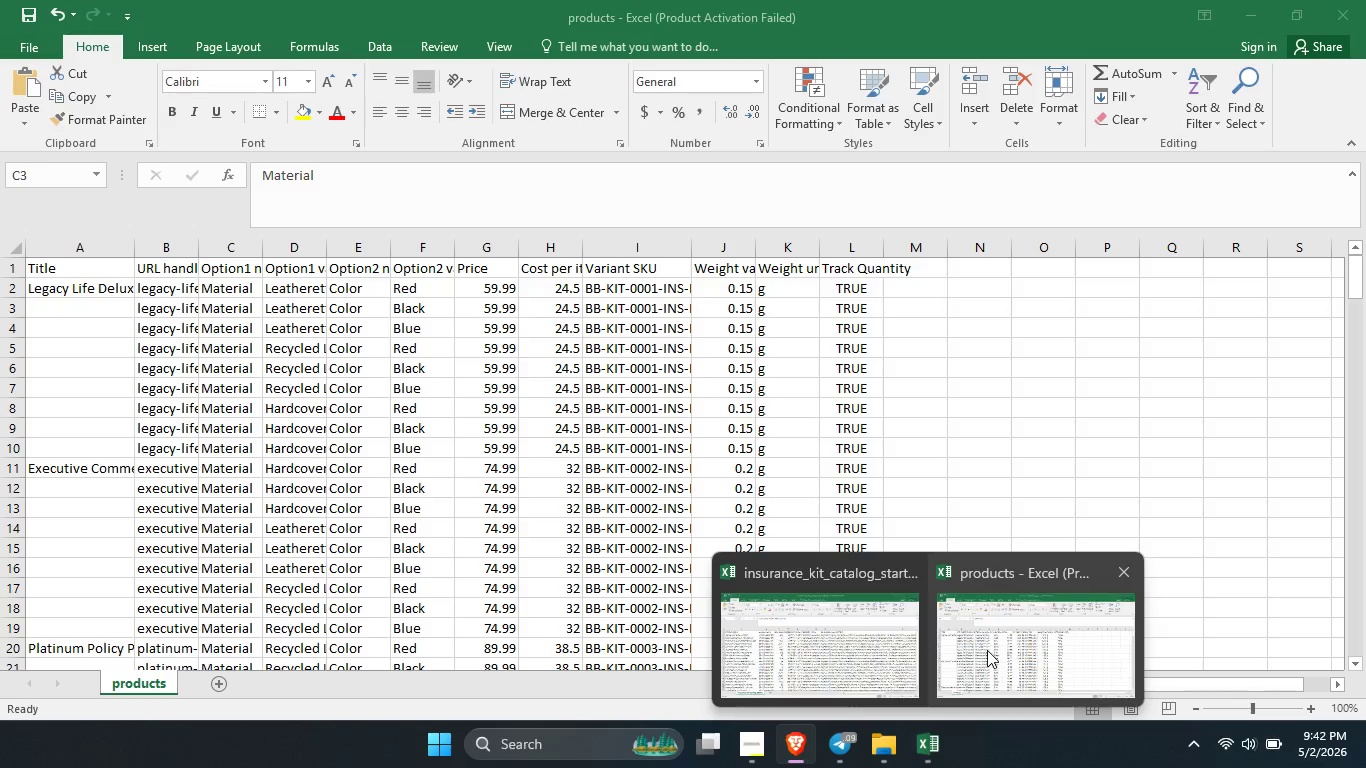 
wait(20.31)
 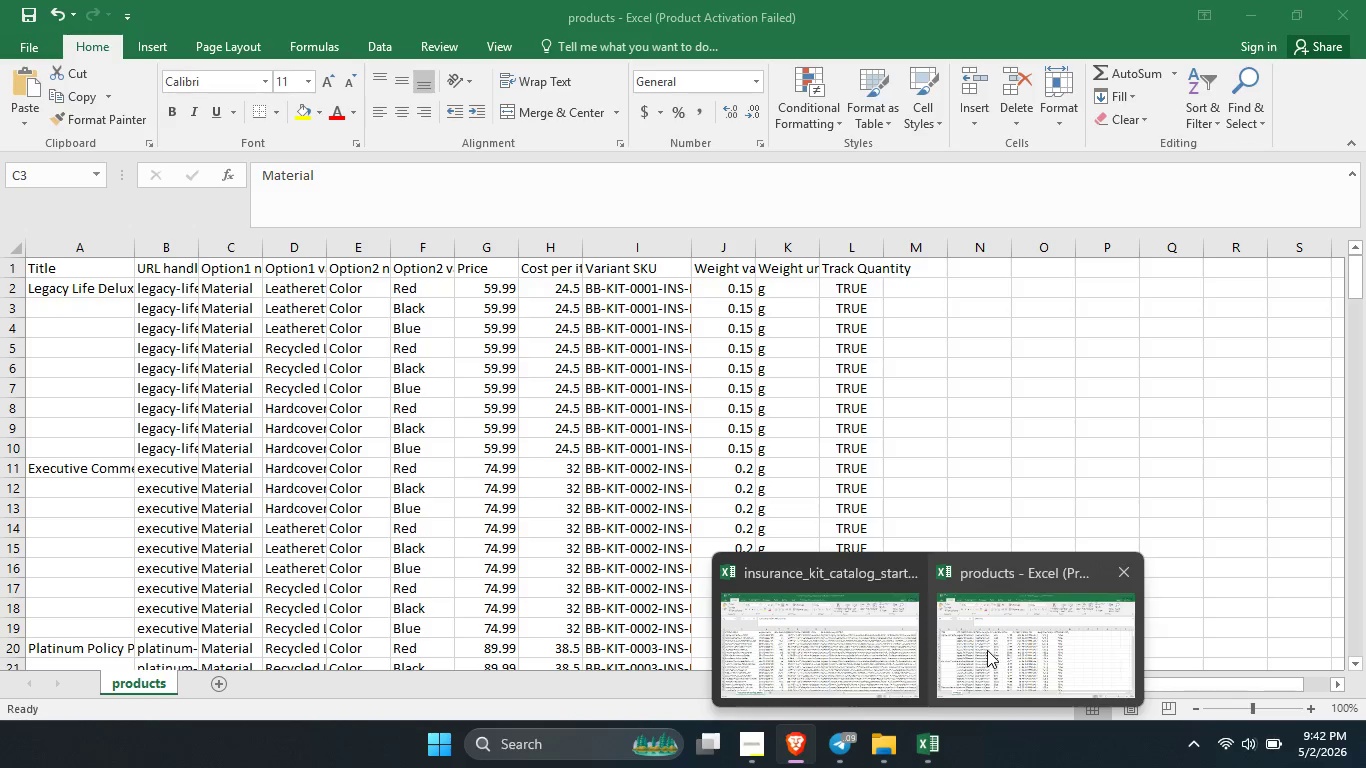 
left_click([334, 184])
 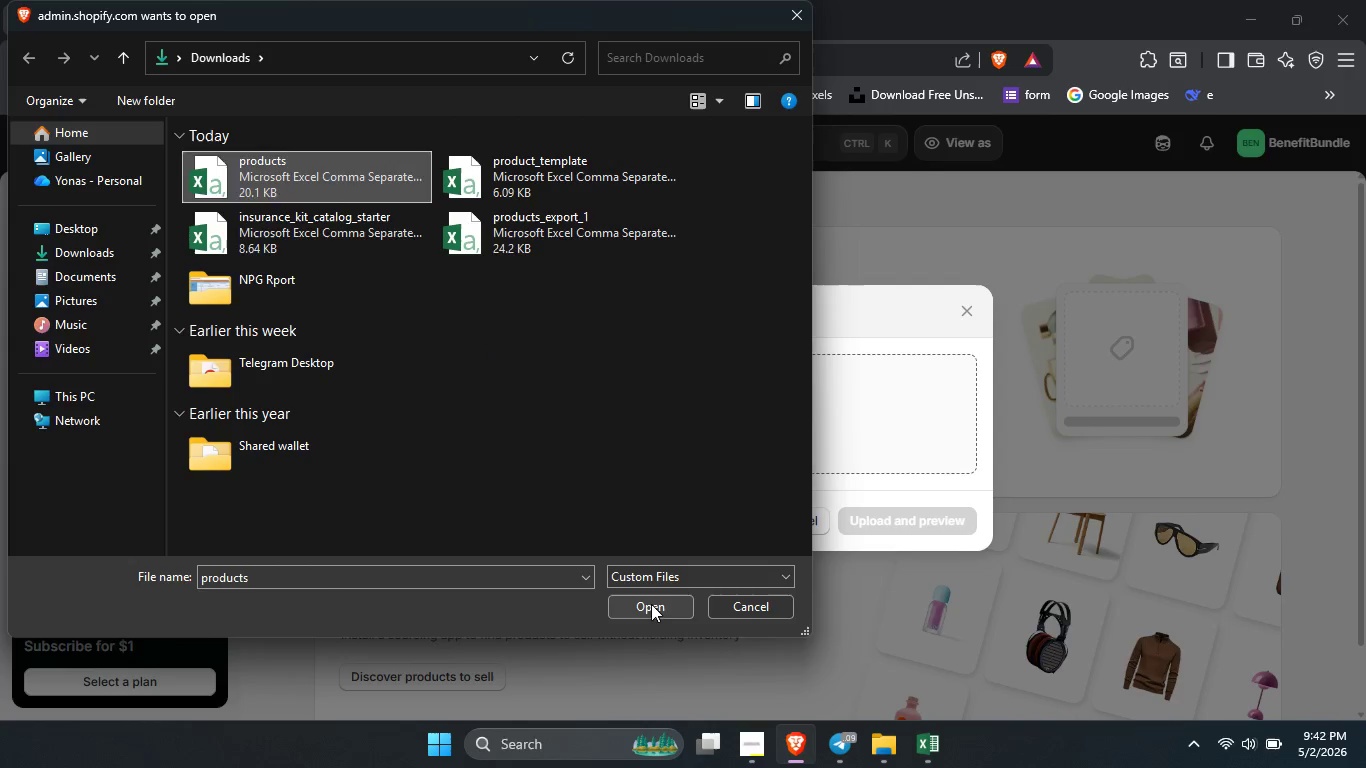 
left_click([651, 604])
 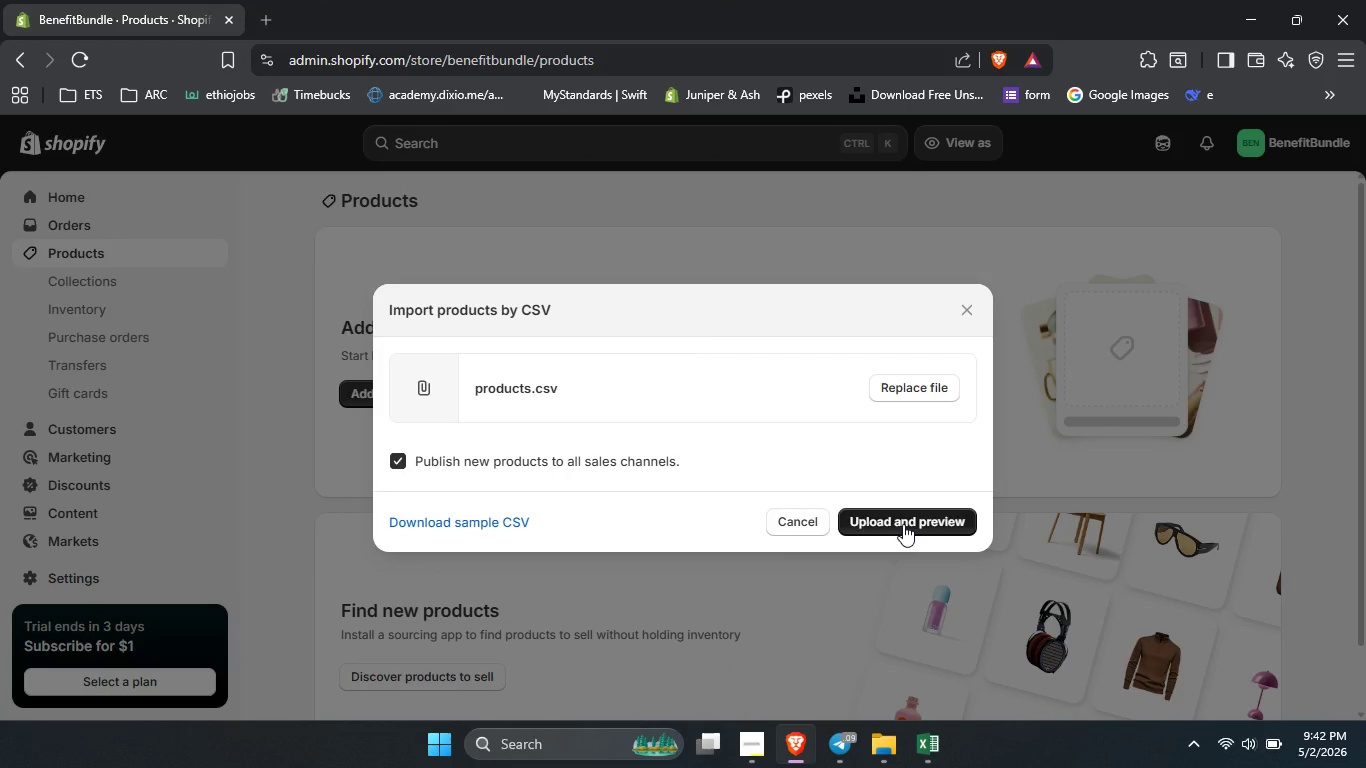 
wait(6.53)
 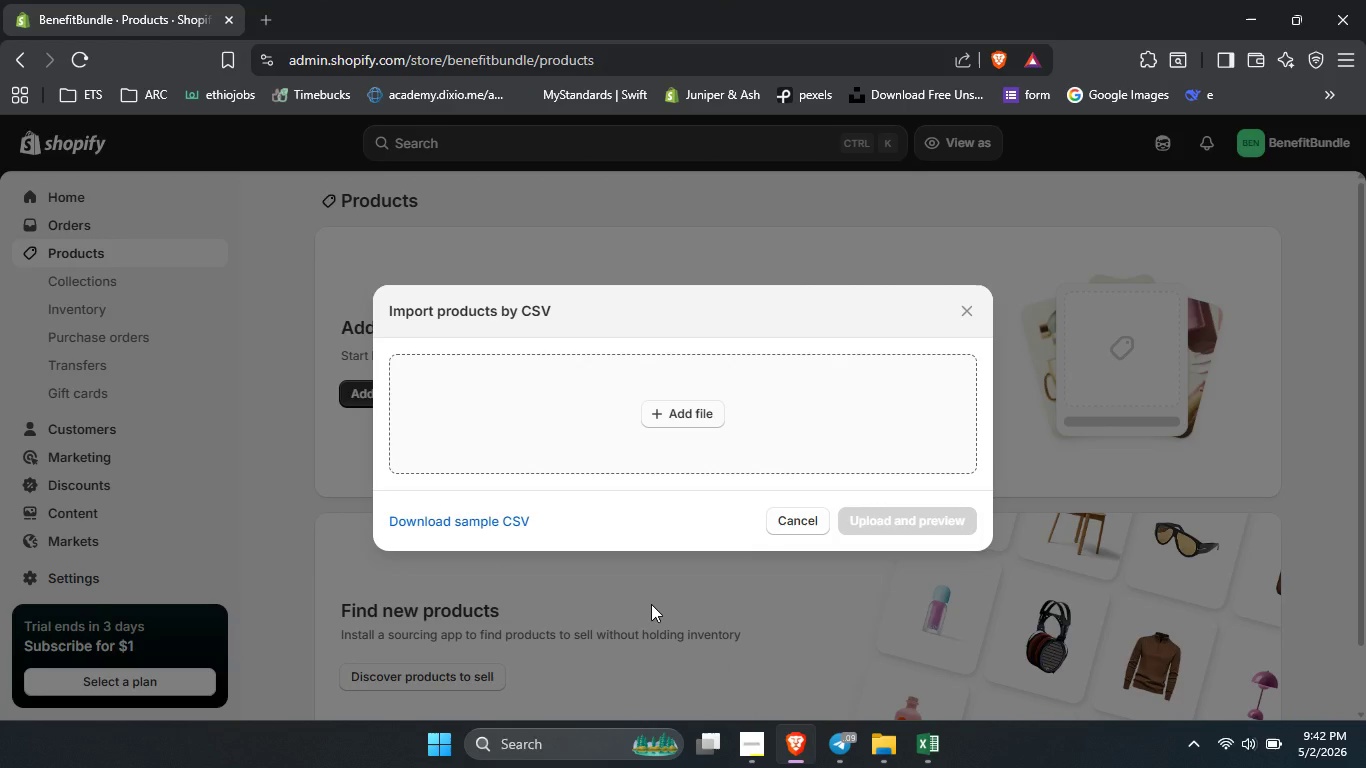 
left_click([905, 523])
 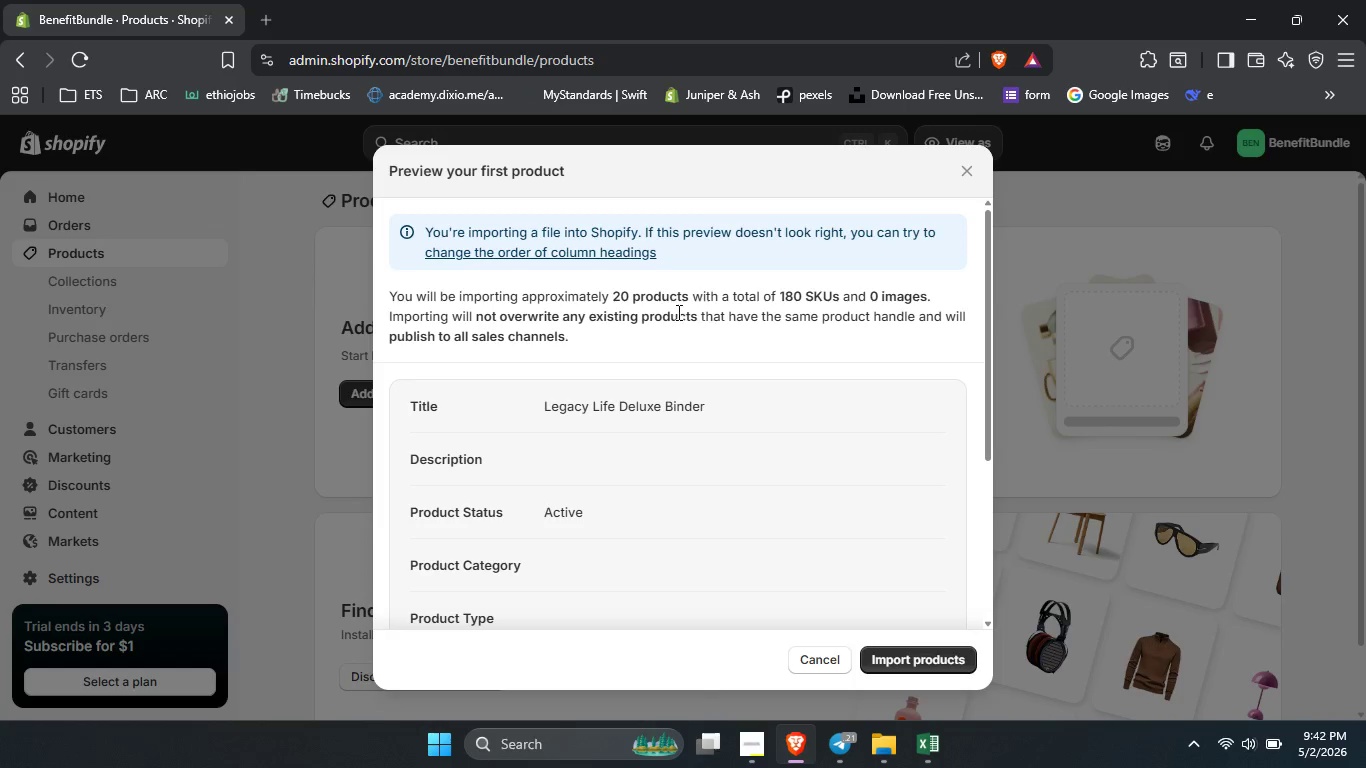 
wait(8.23)
 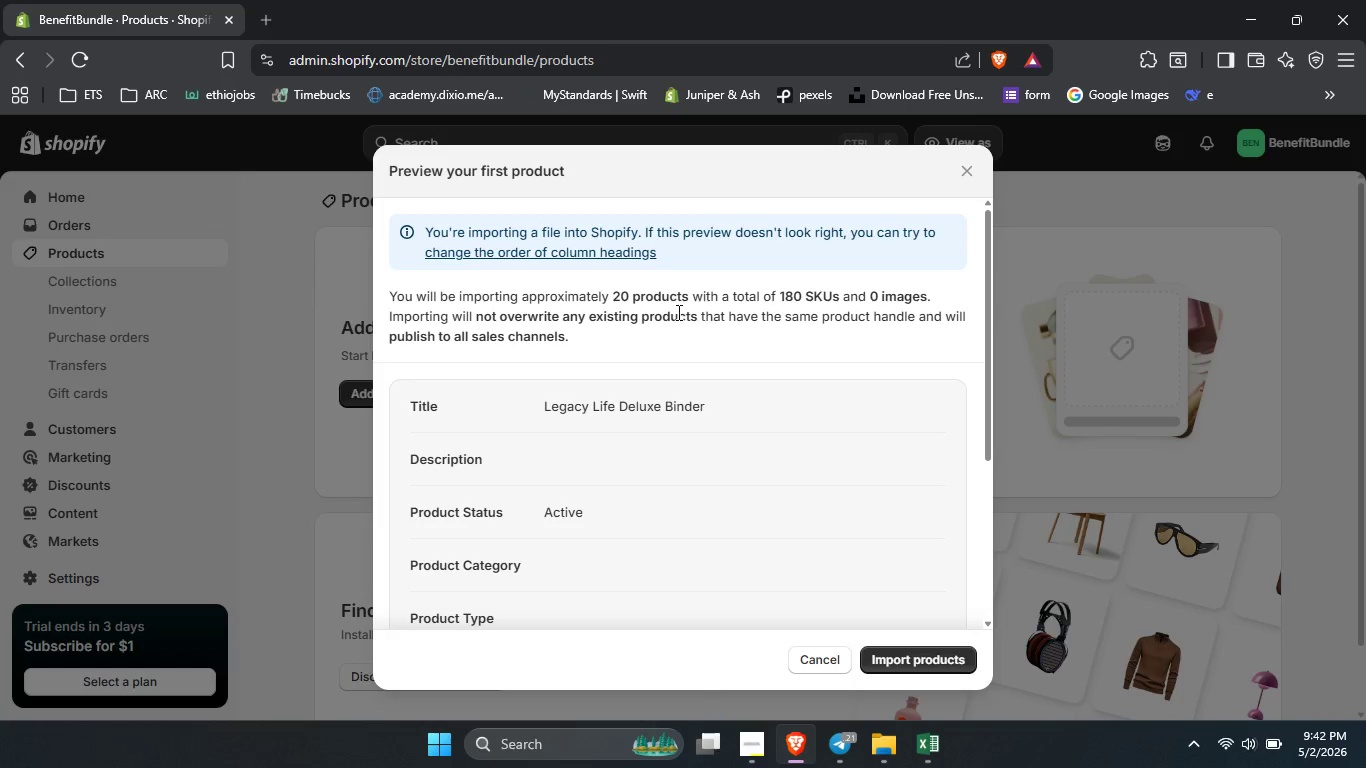 
left_click_drag(start_coordinate=[840, 295], to_coordinate=[613, 284])
 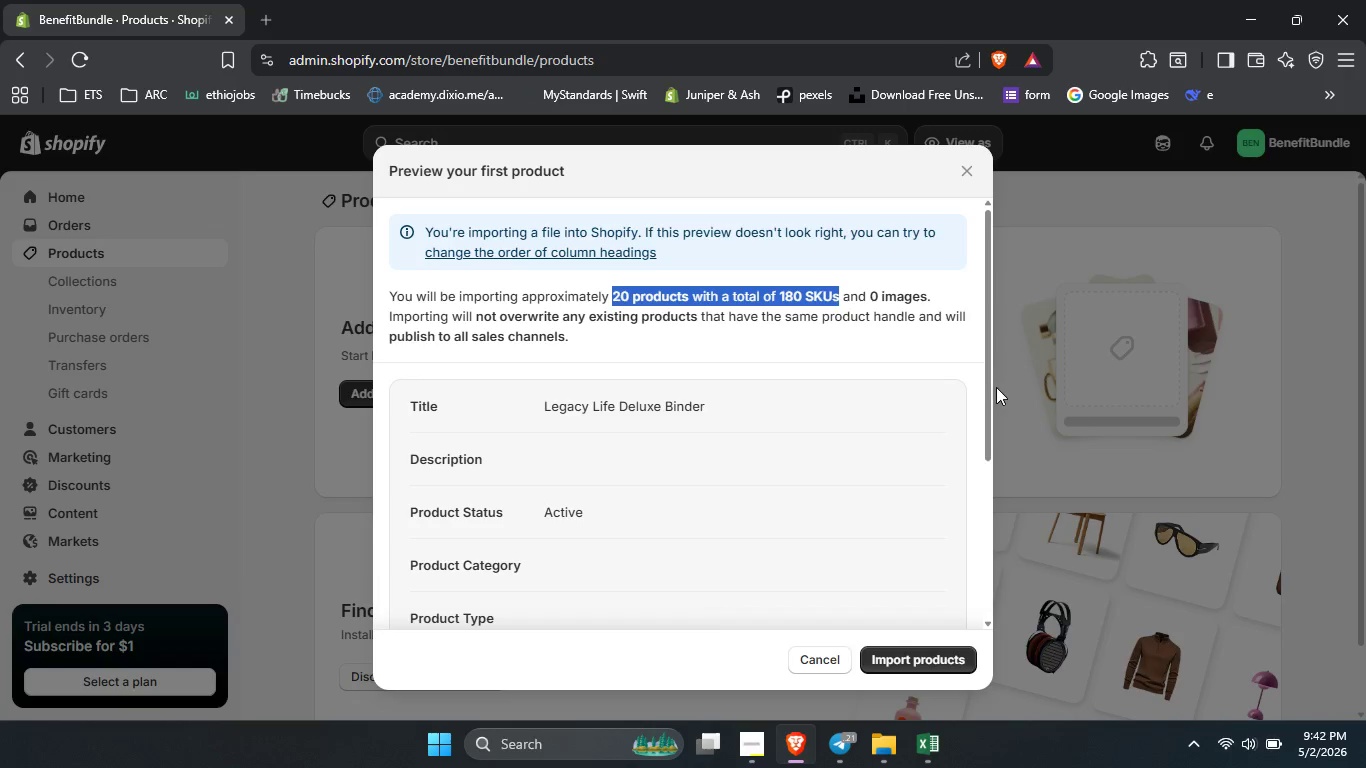 
left_click_drag(start_coordinate=[986, 389], to_coordinate=[972, 589])
 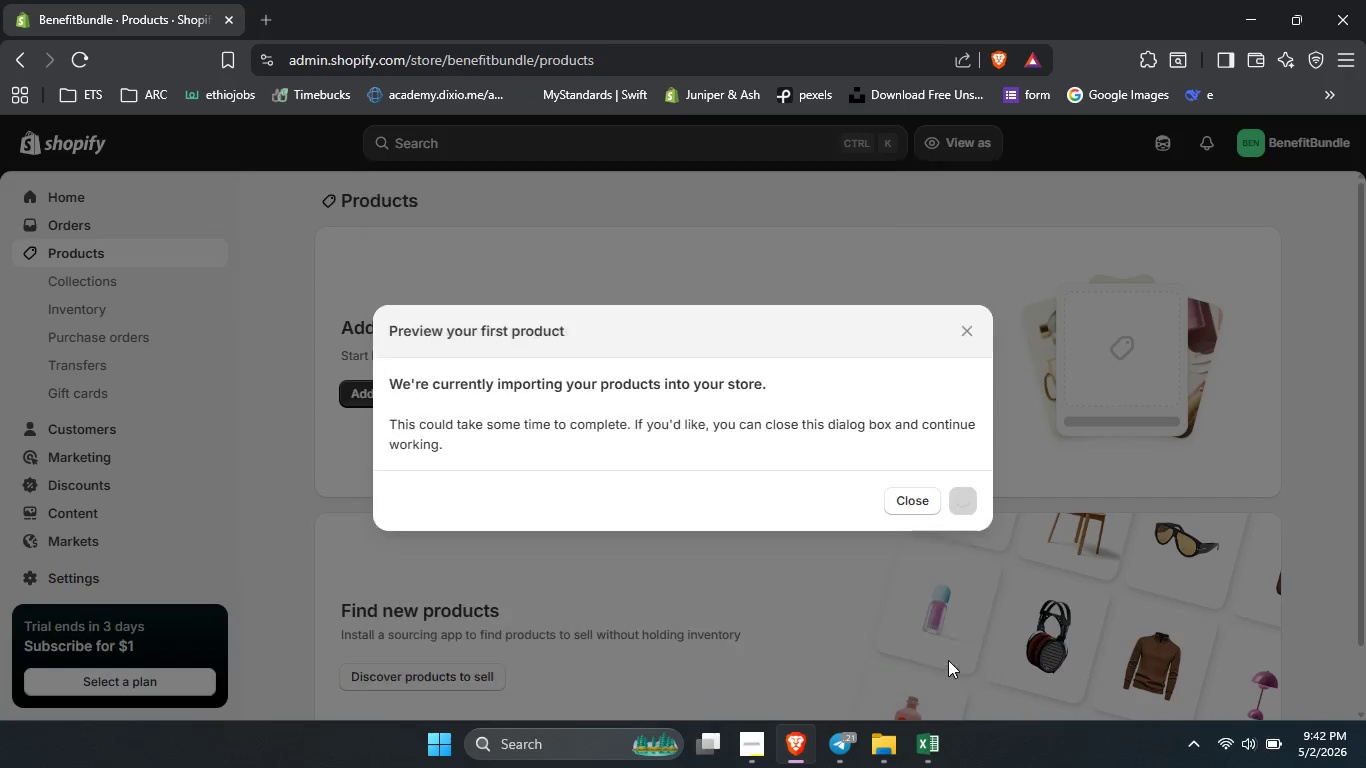 
left_click([947, 660])
 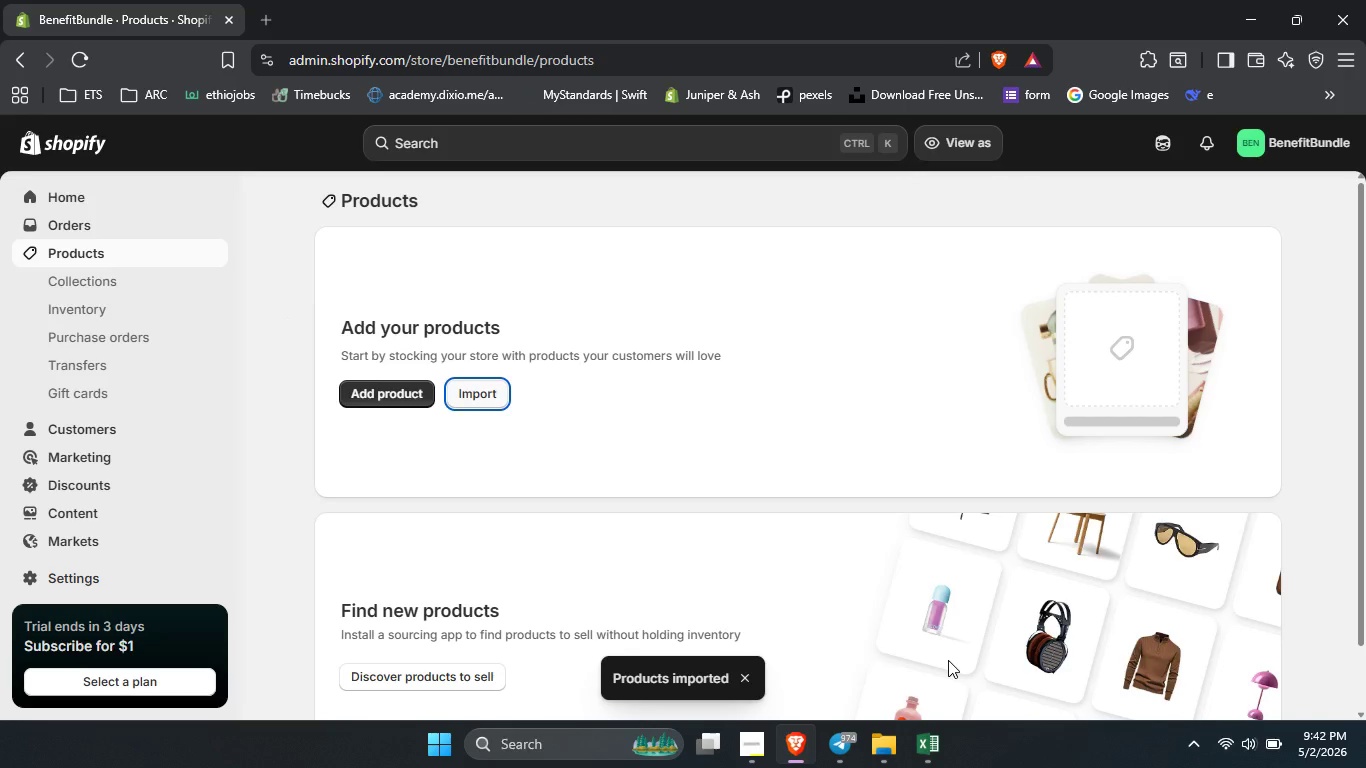 
wait(23.0)
 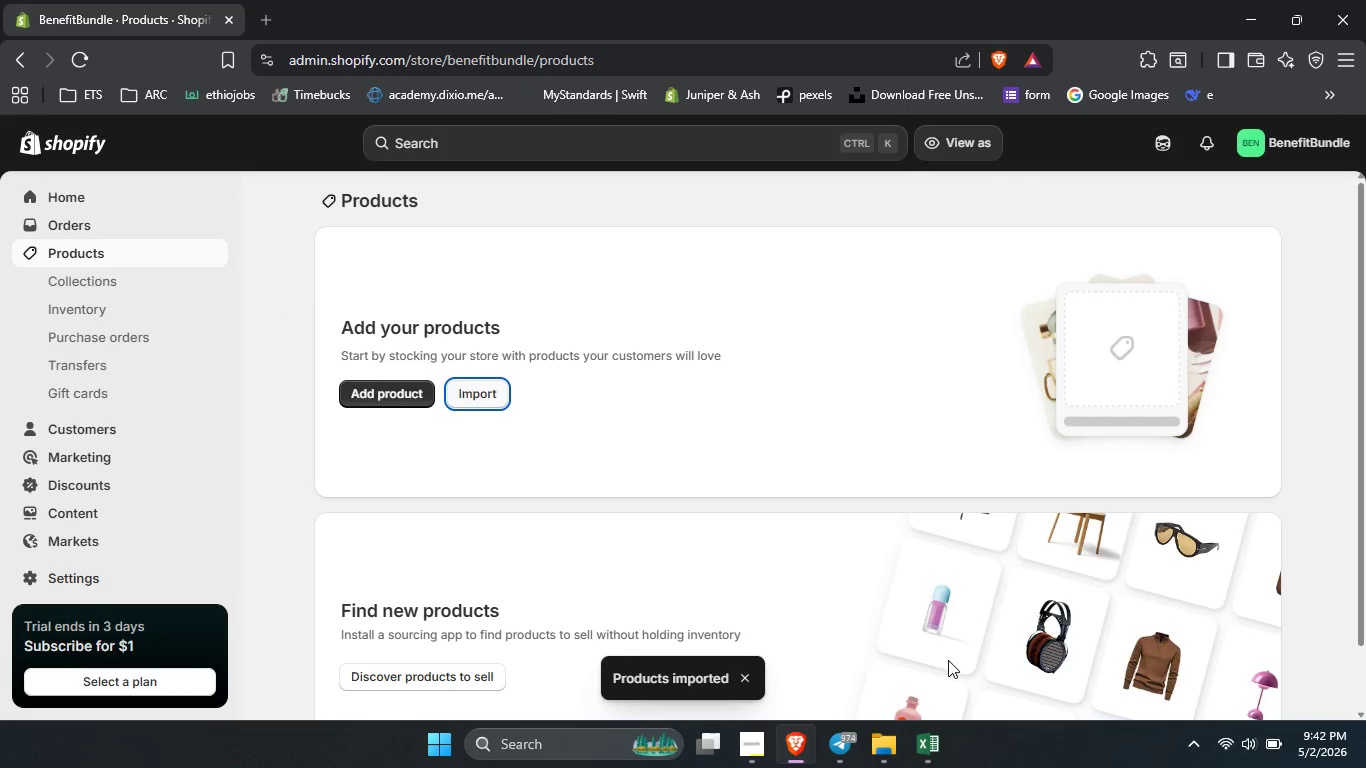 
left_click_drag(start_coordinate=[1357, 315], to_coordinate=[1362, 295])
 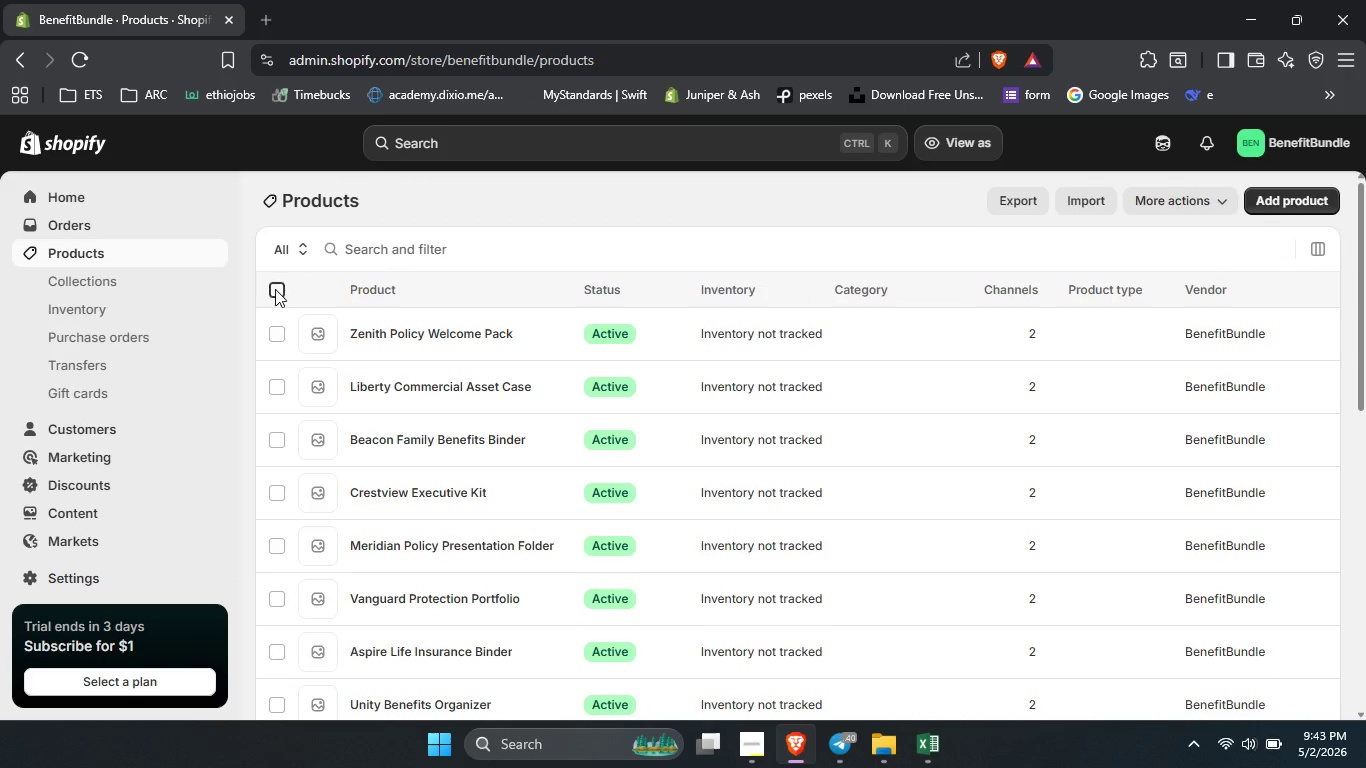 
left_click([275, 289])
 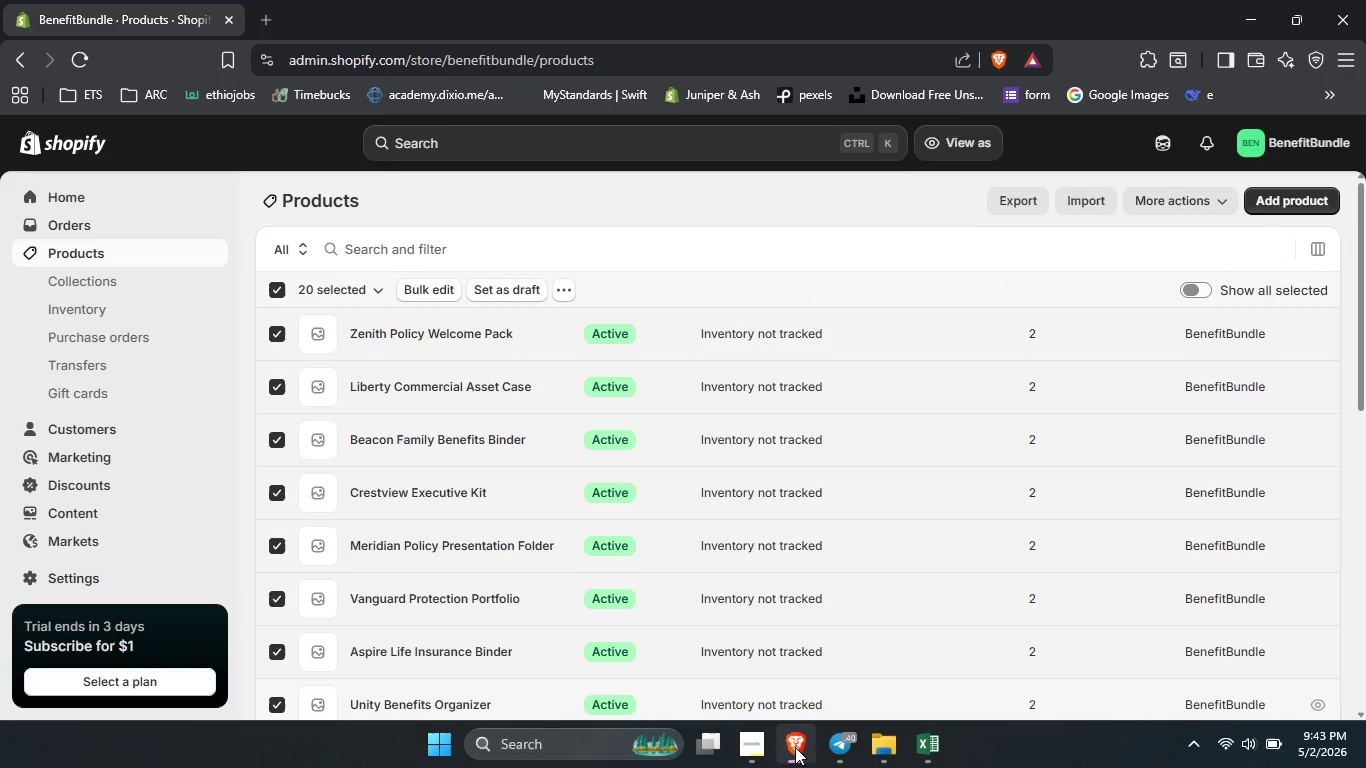 
left_click([762, 747])